 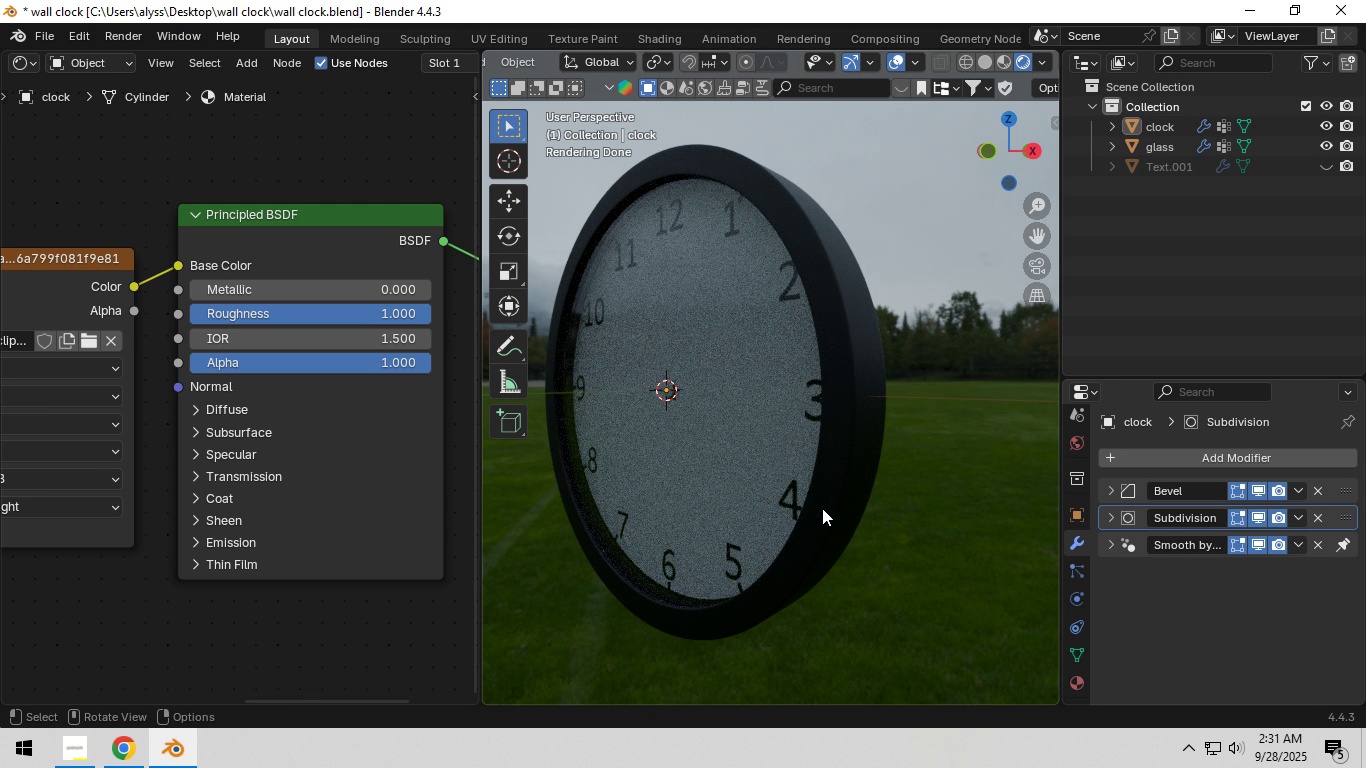 
key(Z)
 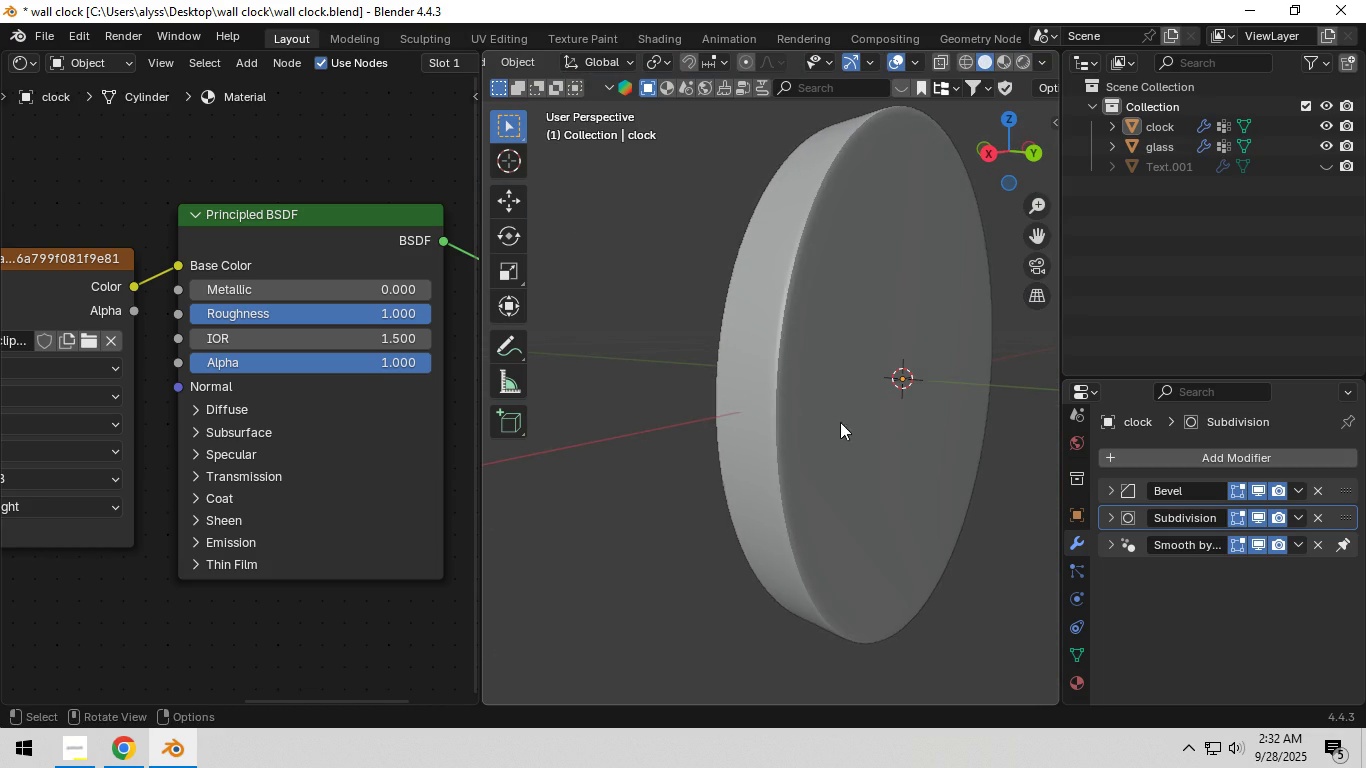 
left_click([899, 409])
 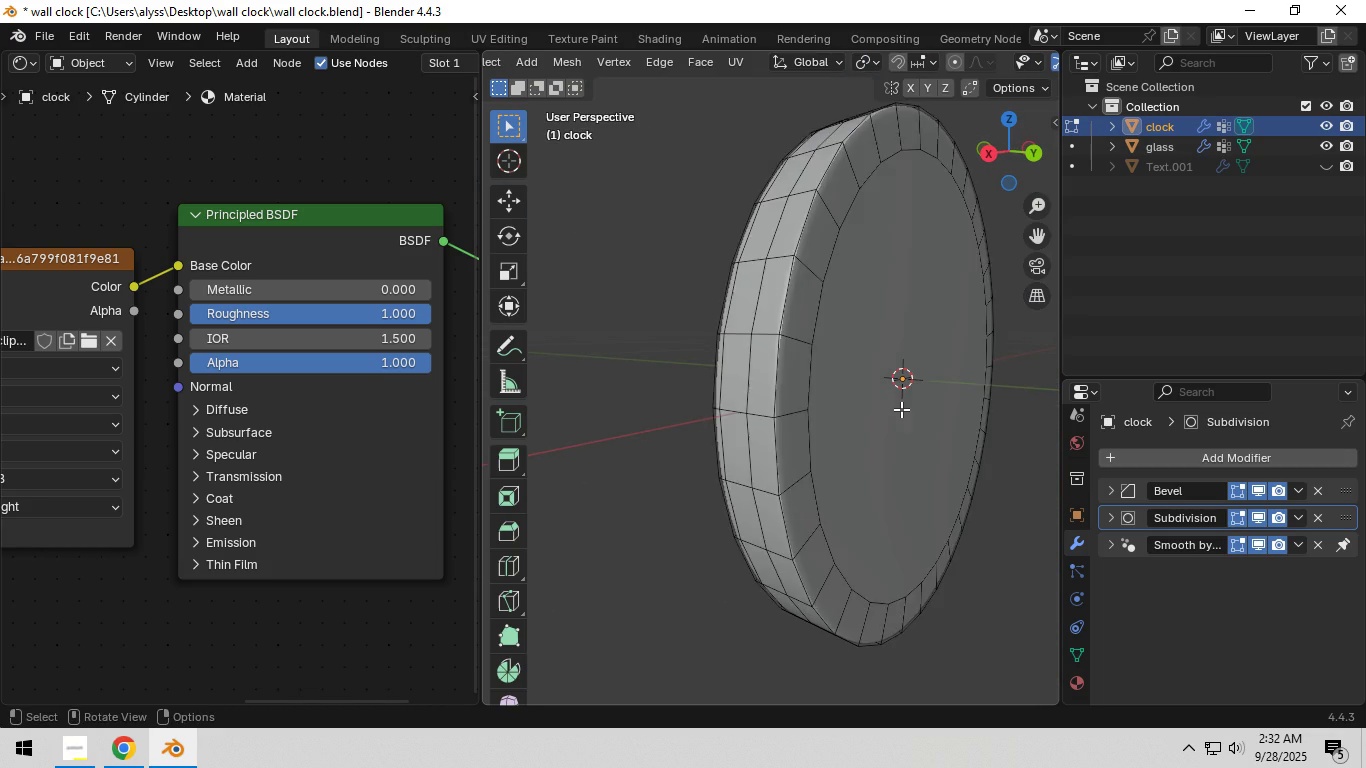 
key(Tab)
type(3x)
 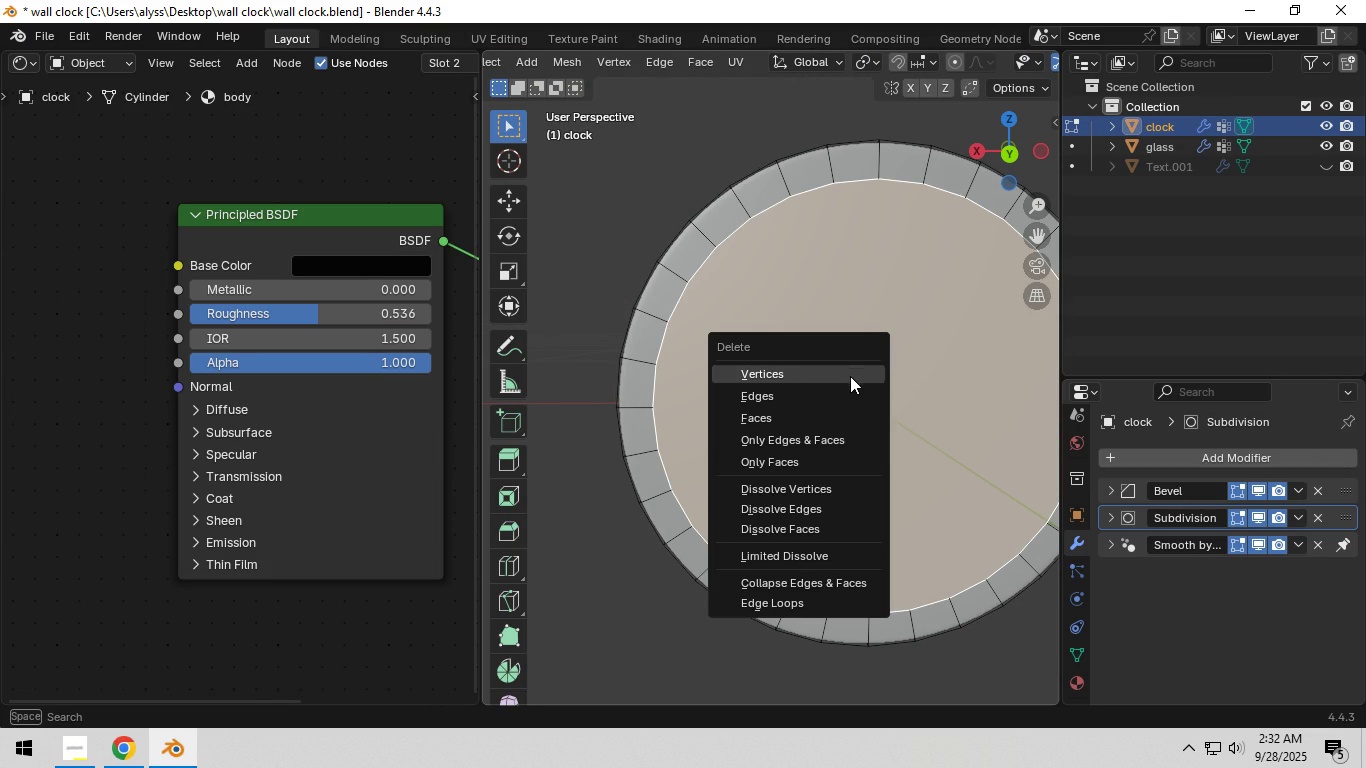 
scroll: coordinate [776, 393], scroll_direction: down, amount: 2.0
 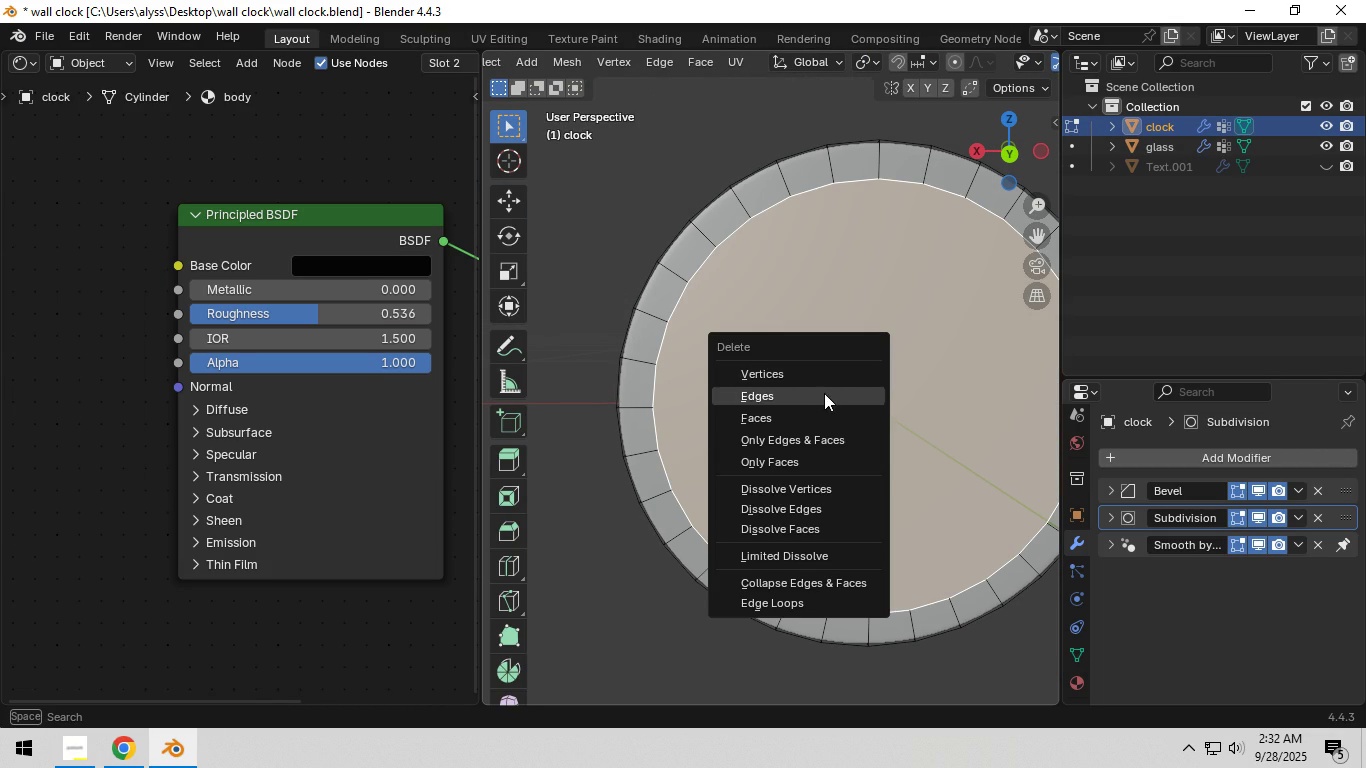 
left_click([799, 415])